 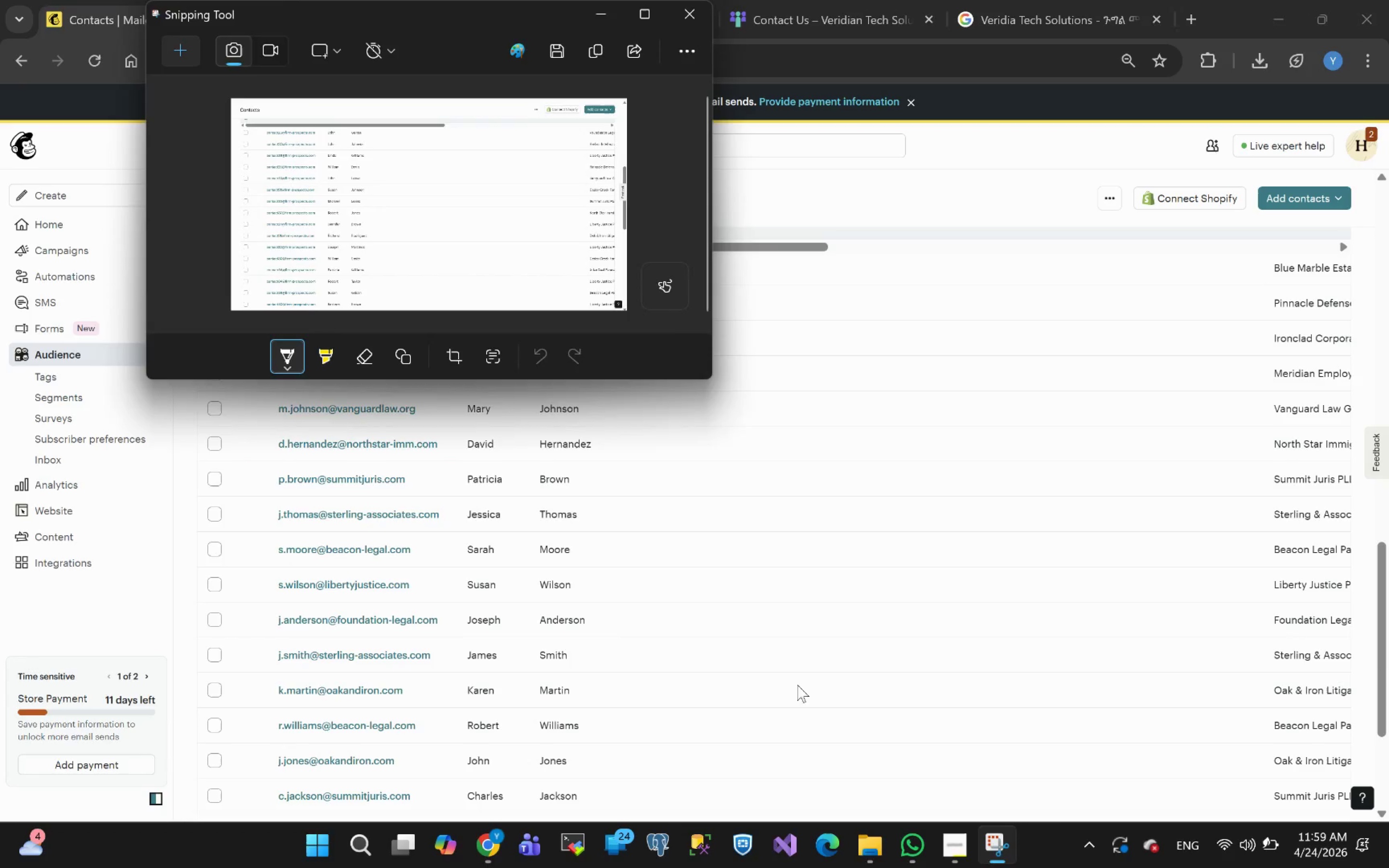 
left_click([179, 52])
 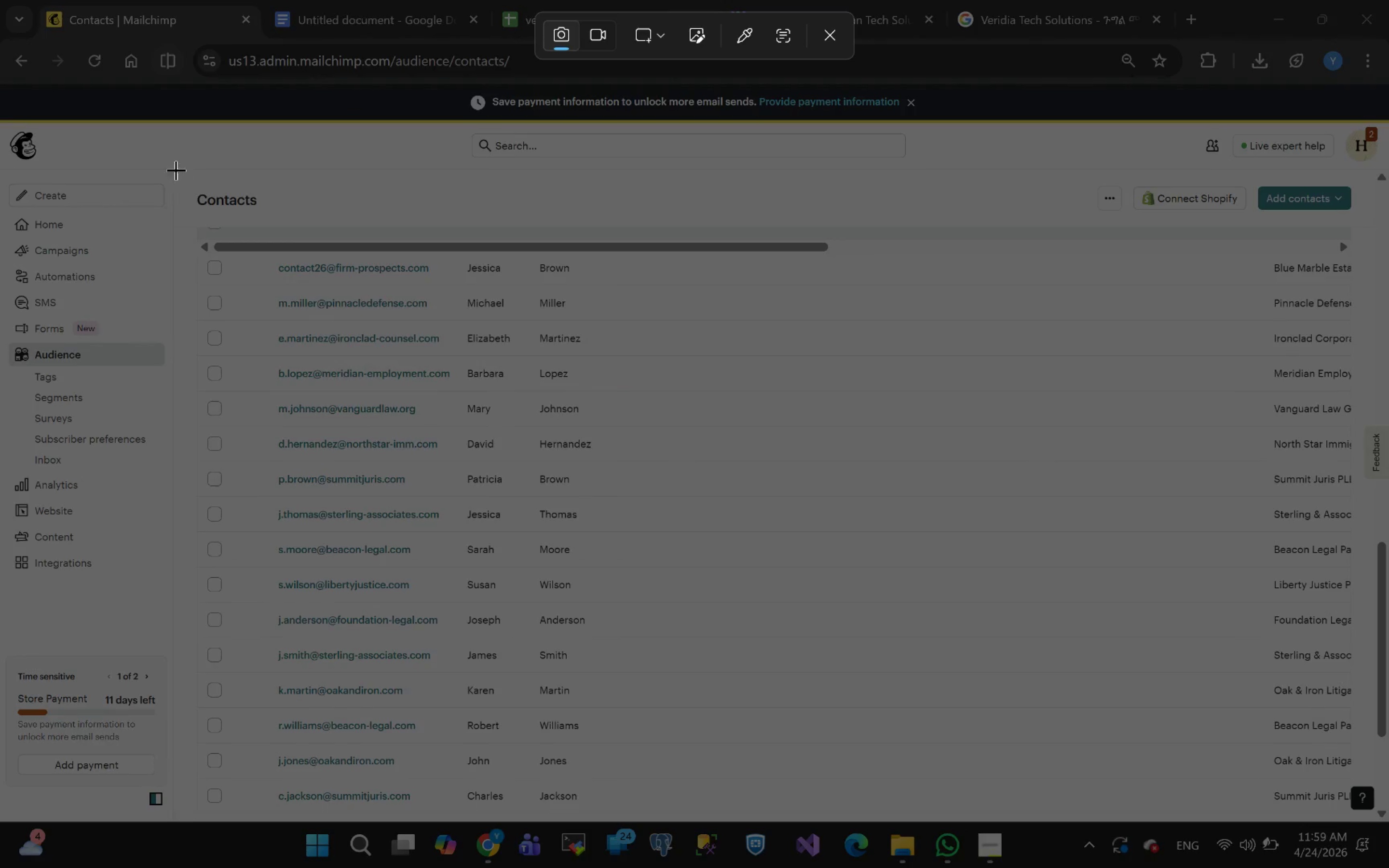 
left_click_drag(start_coordinate=[170, 167], to_coordinate=[1389, 819])
 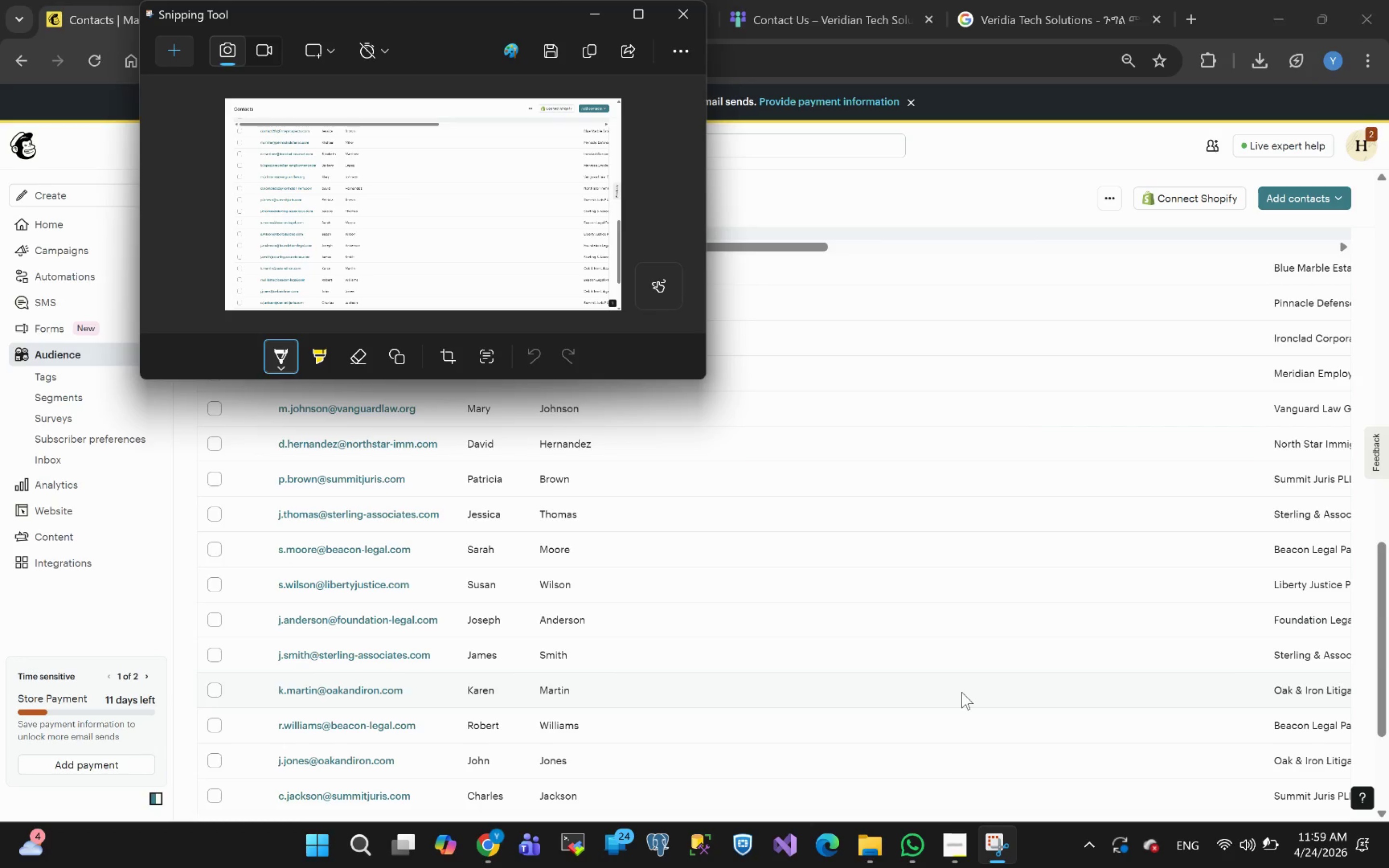 
wait(8.68)
 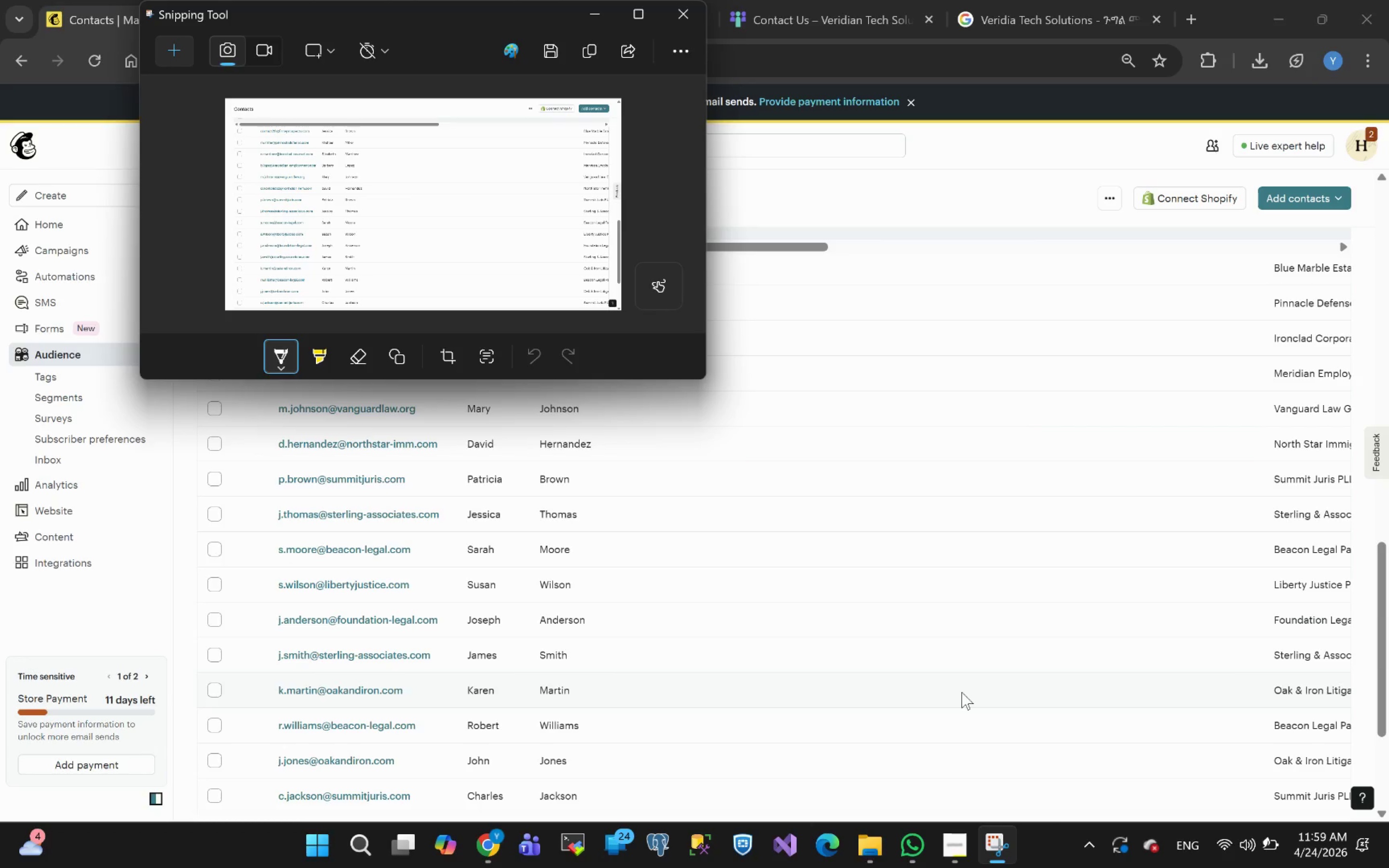 
left_click([551, 54])
 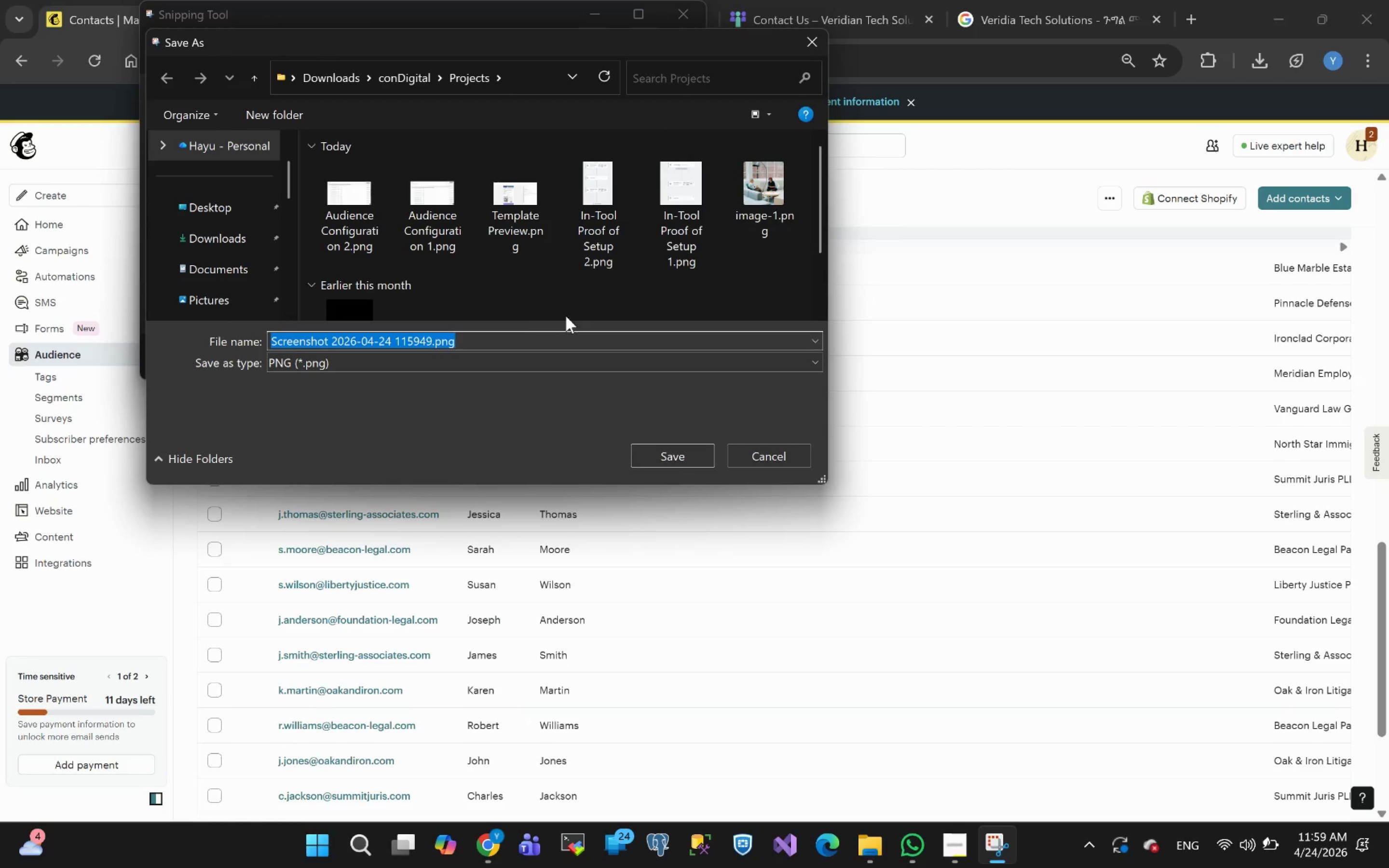 
key(Meta+MetaLeft)
 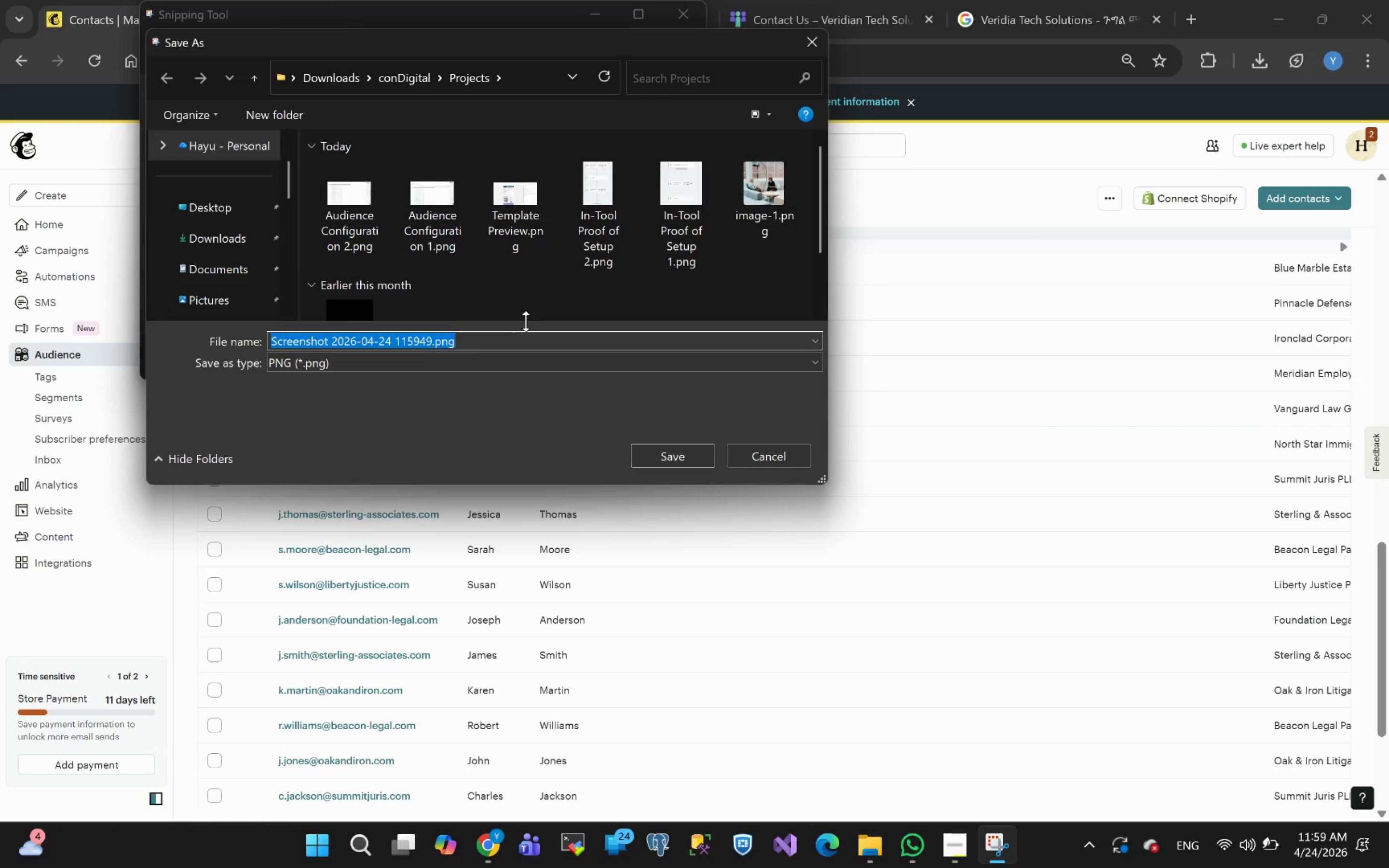 
key(Meta+V)
 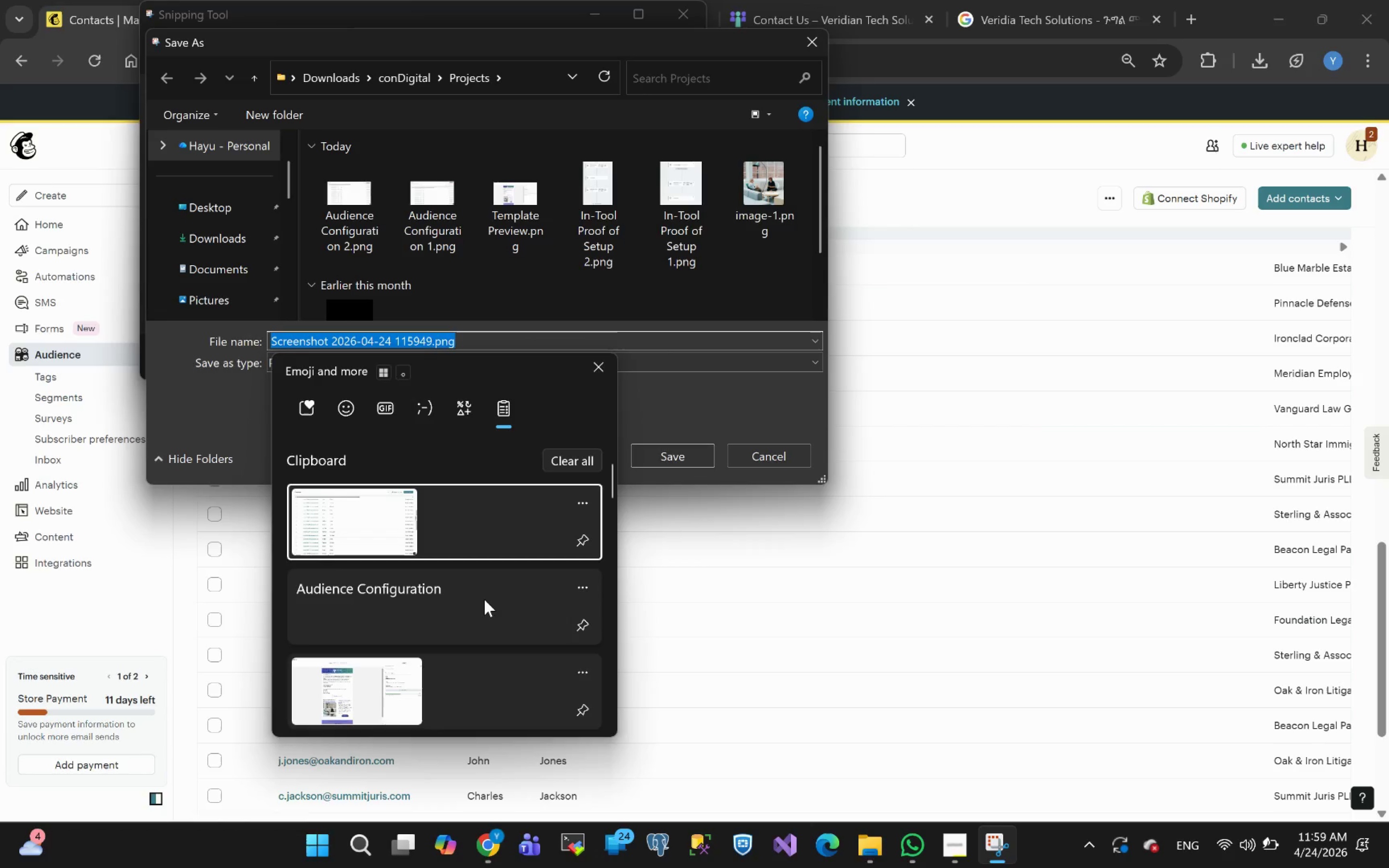 
left_click([412, 592])
 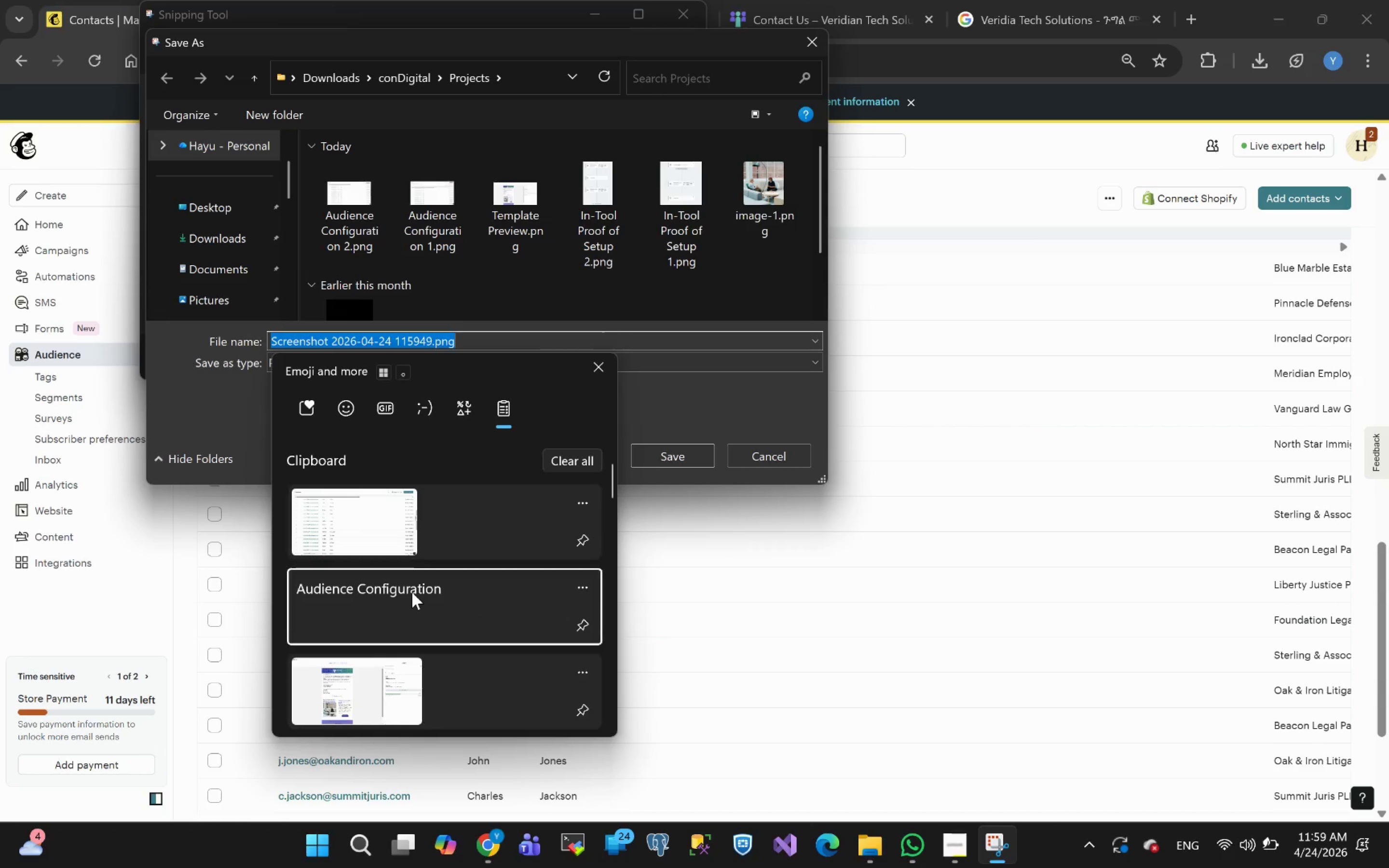 
key(Control+ControlLeft)
 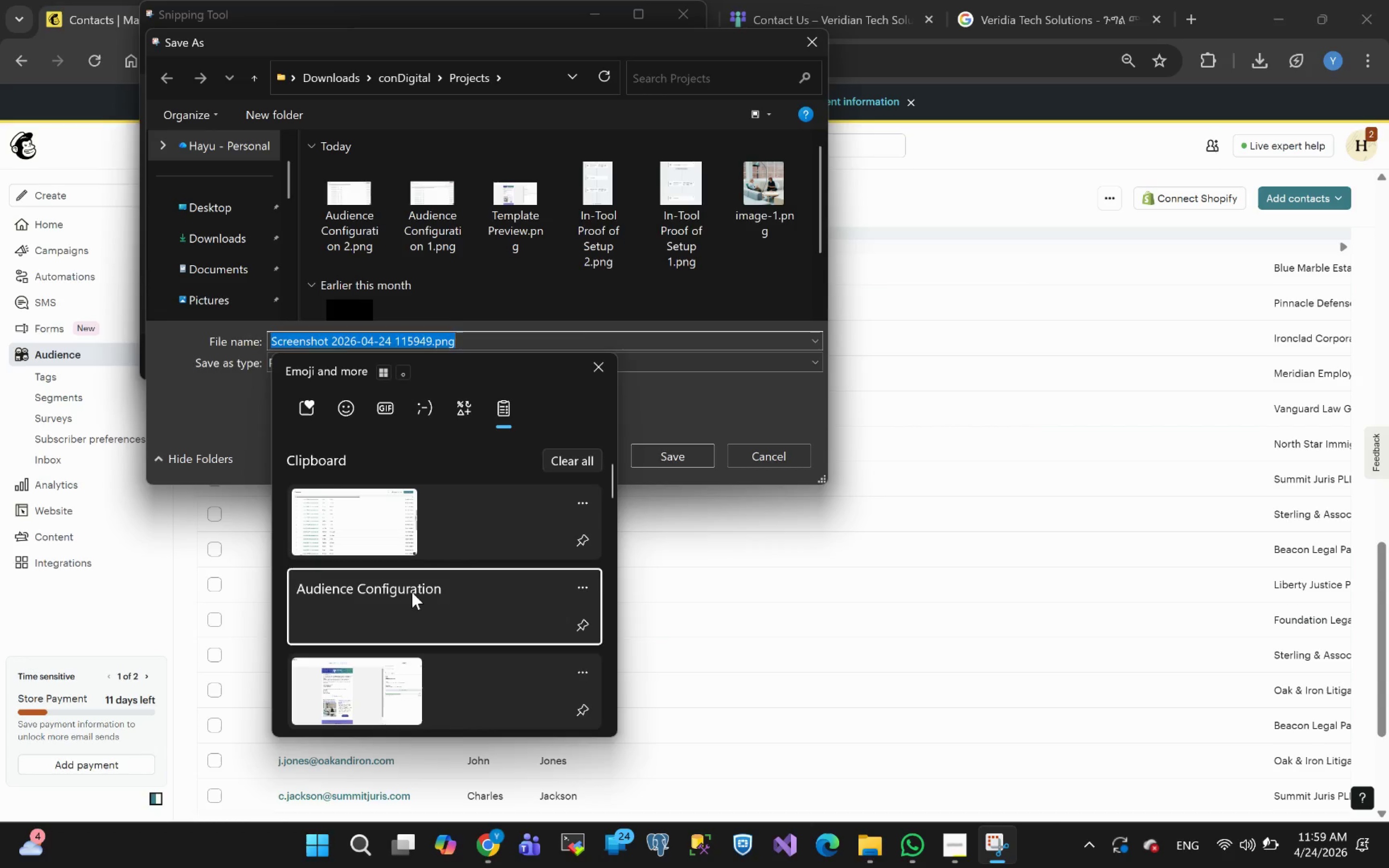 
key(Control+V)
 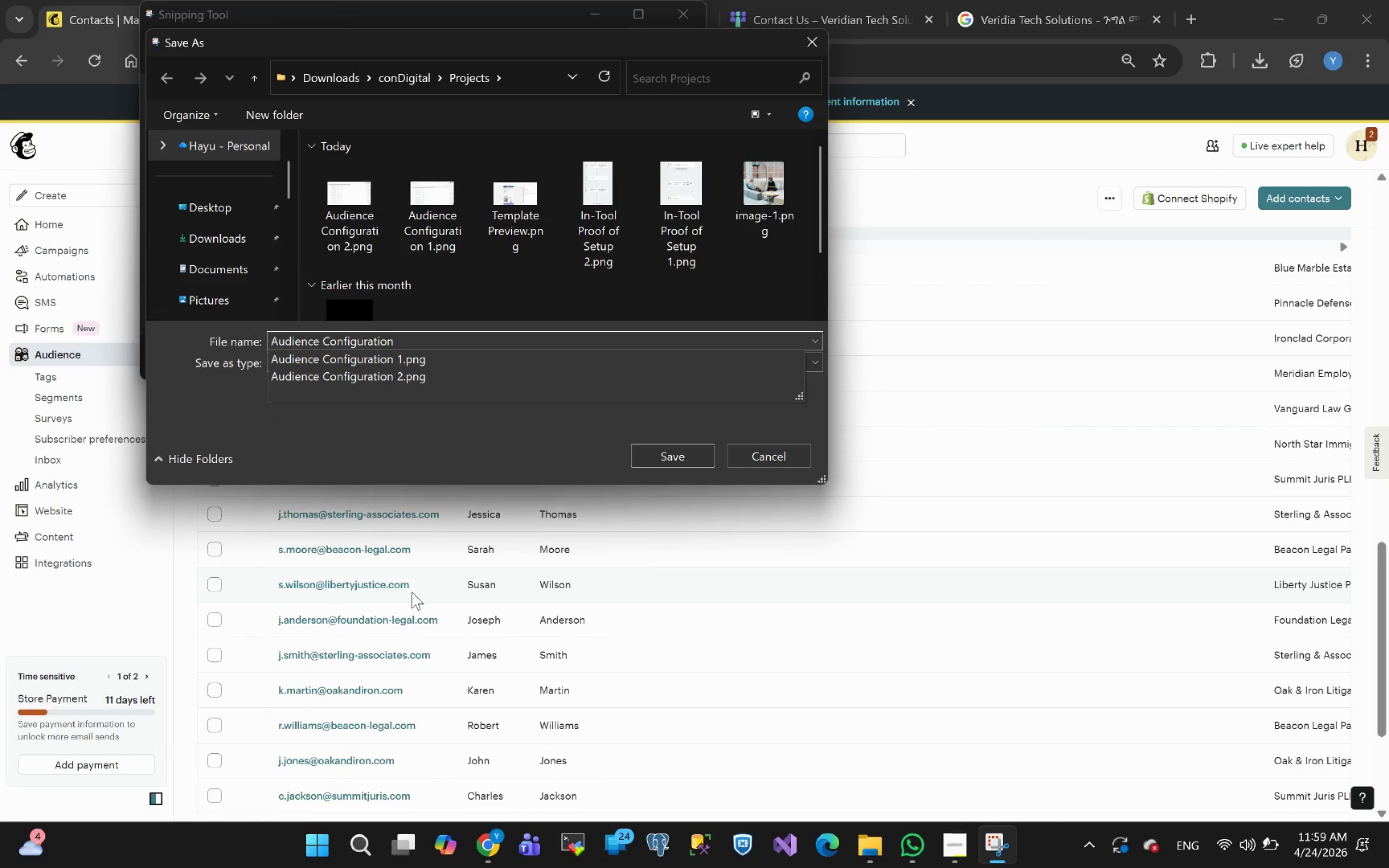 
key(Space)
 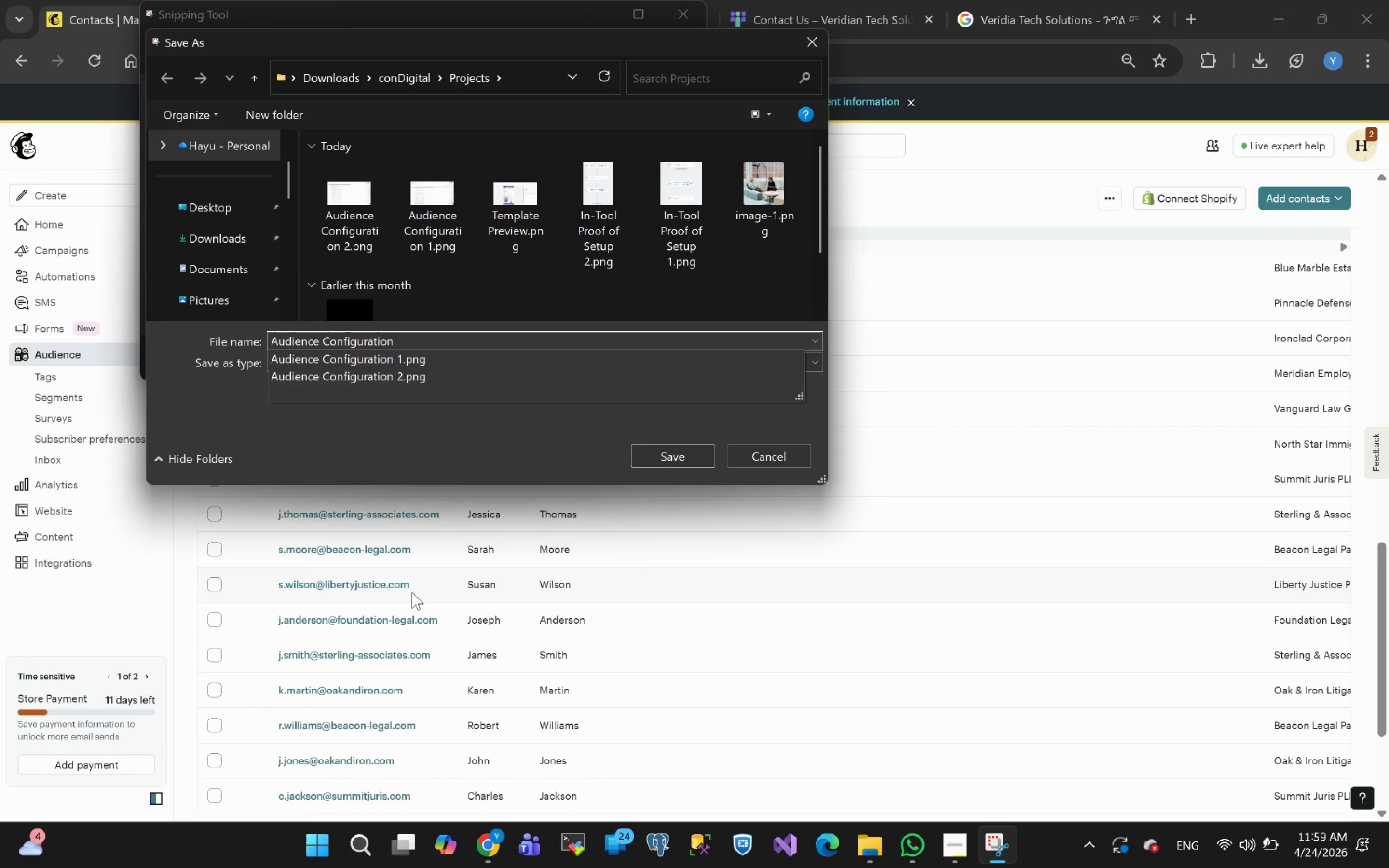 
key(3)
 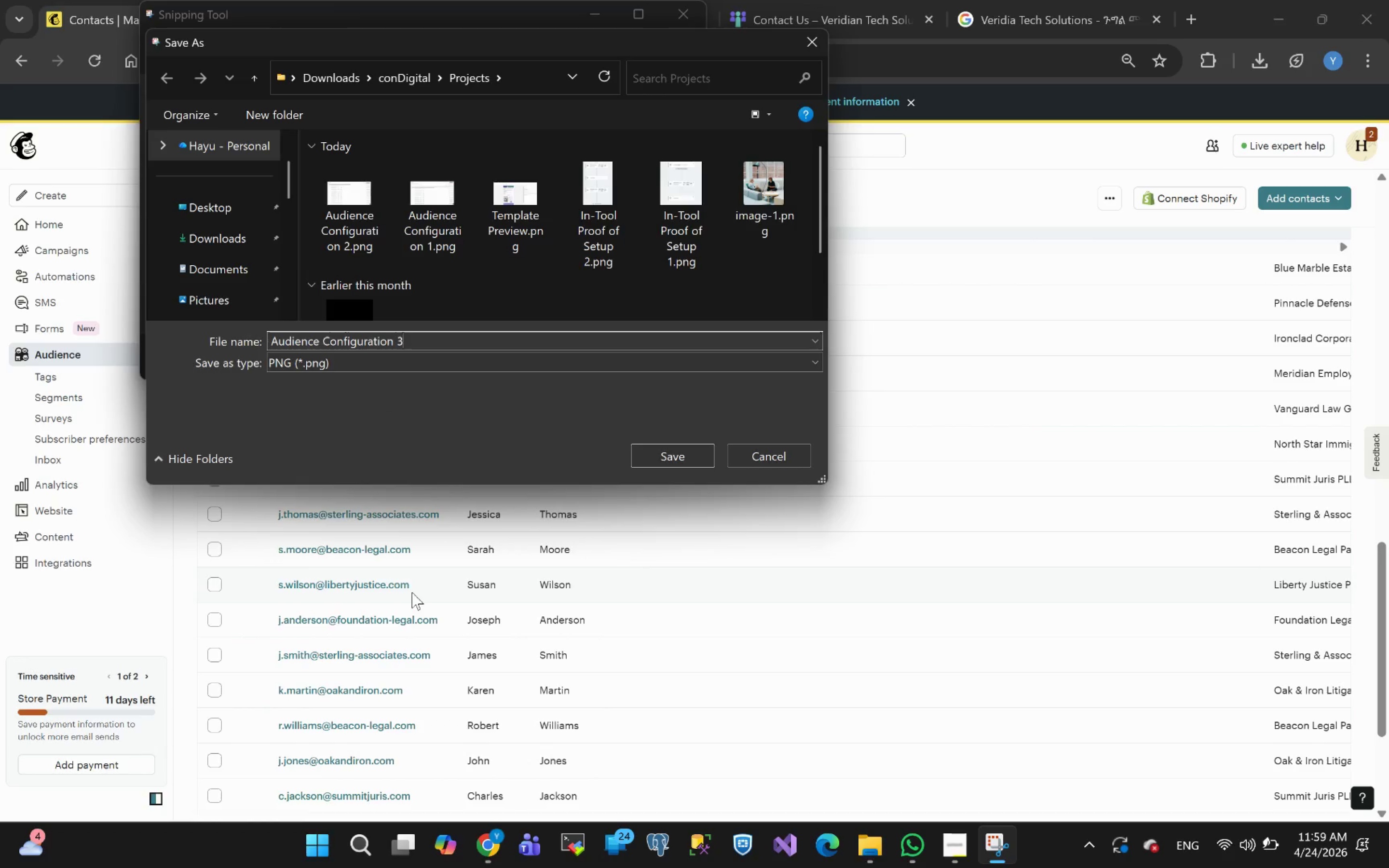 
key(Enter)
 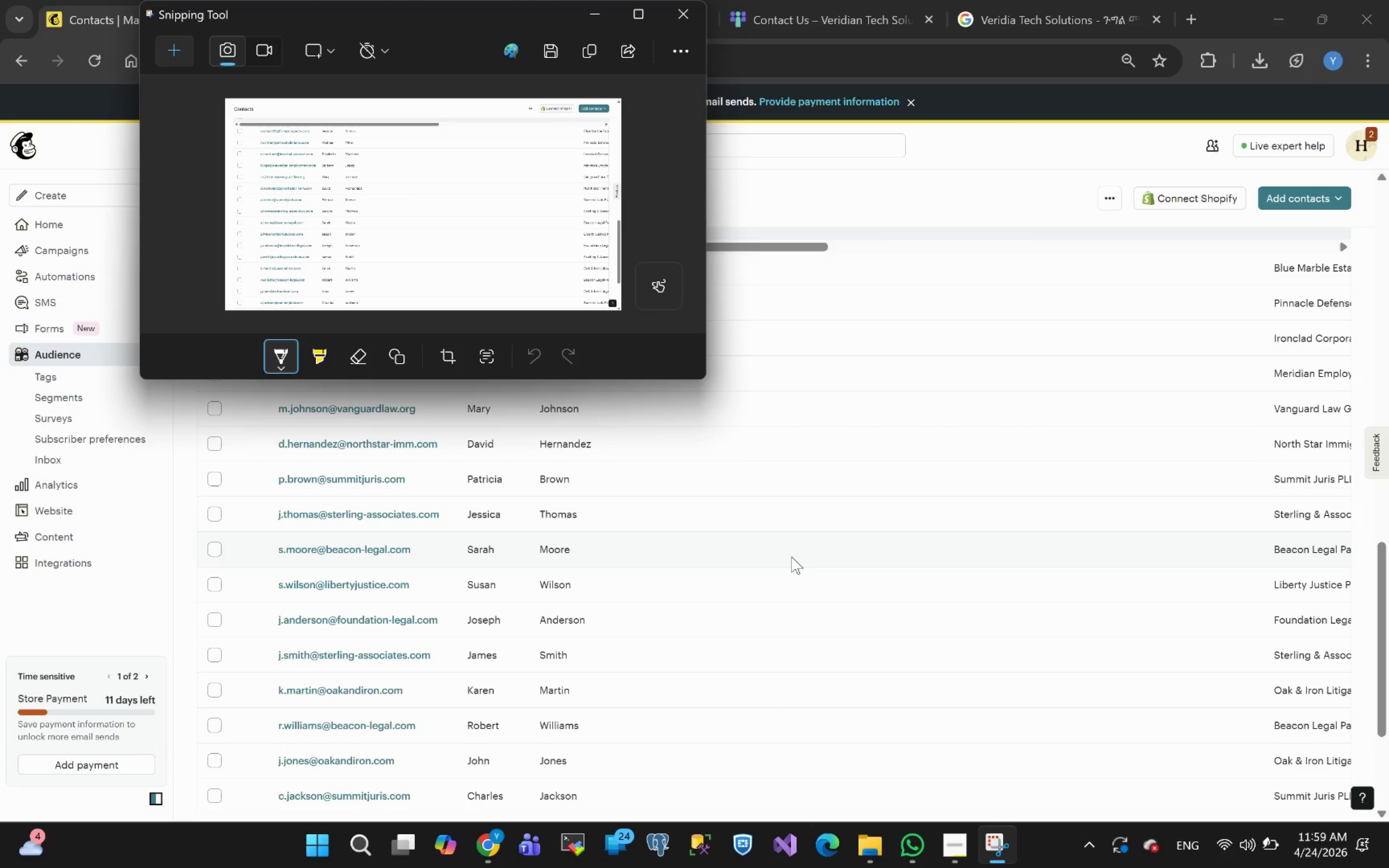 
wait(9.23)
 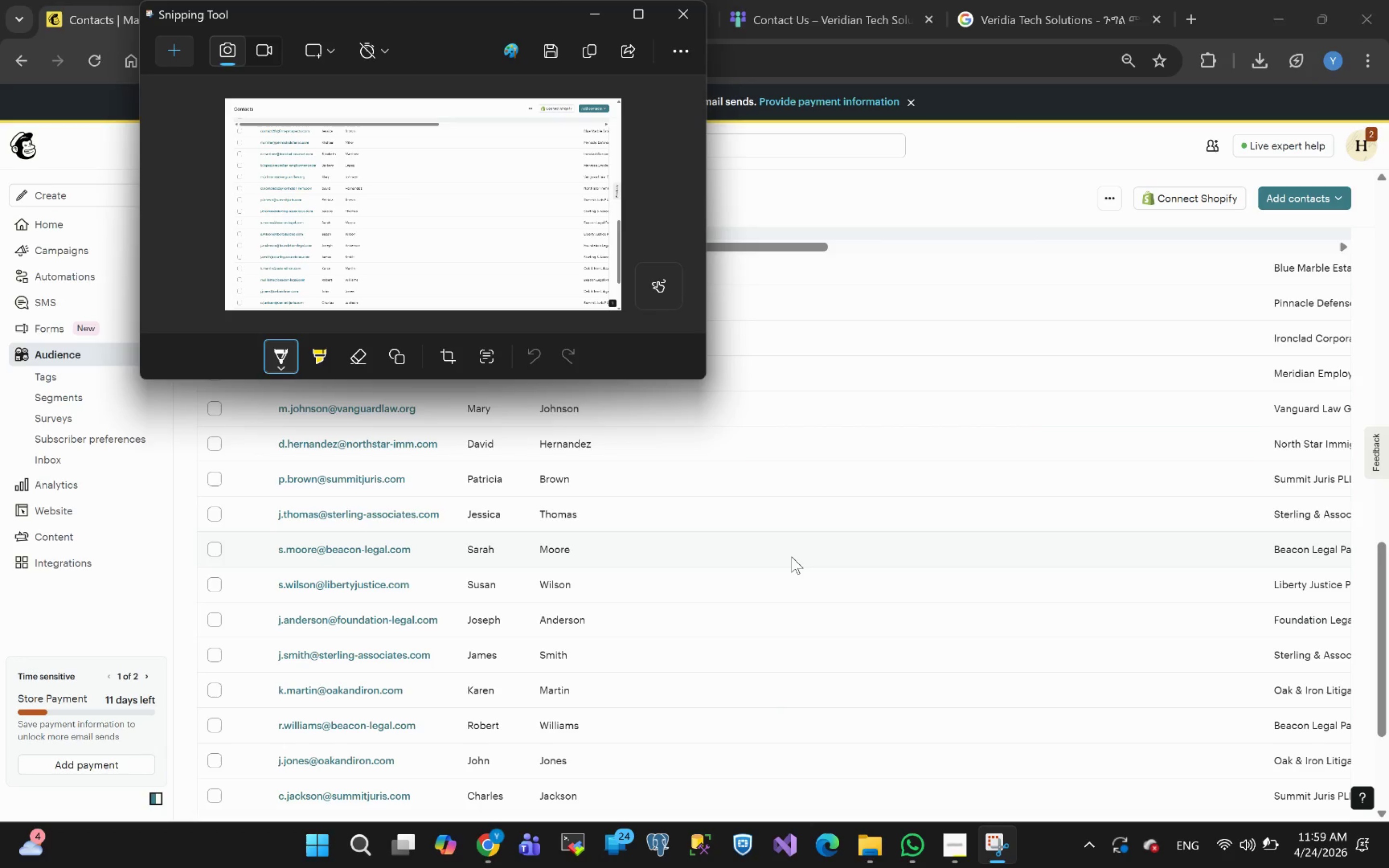 
left_click([936, 197])
 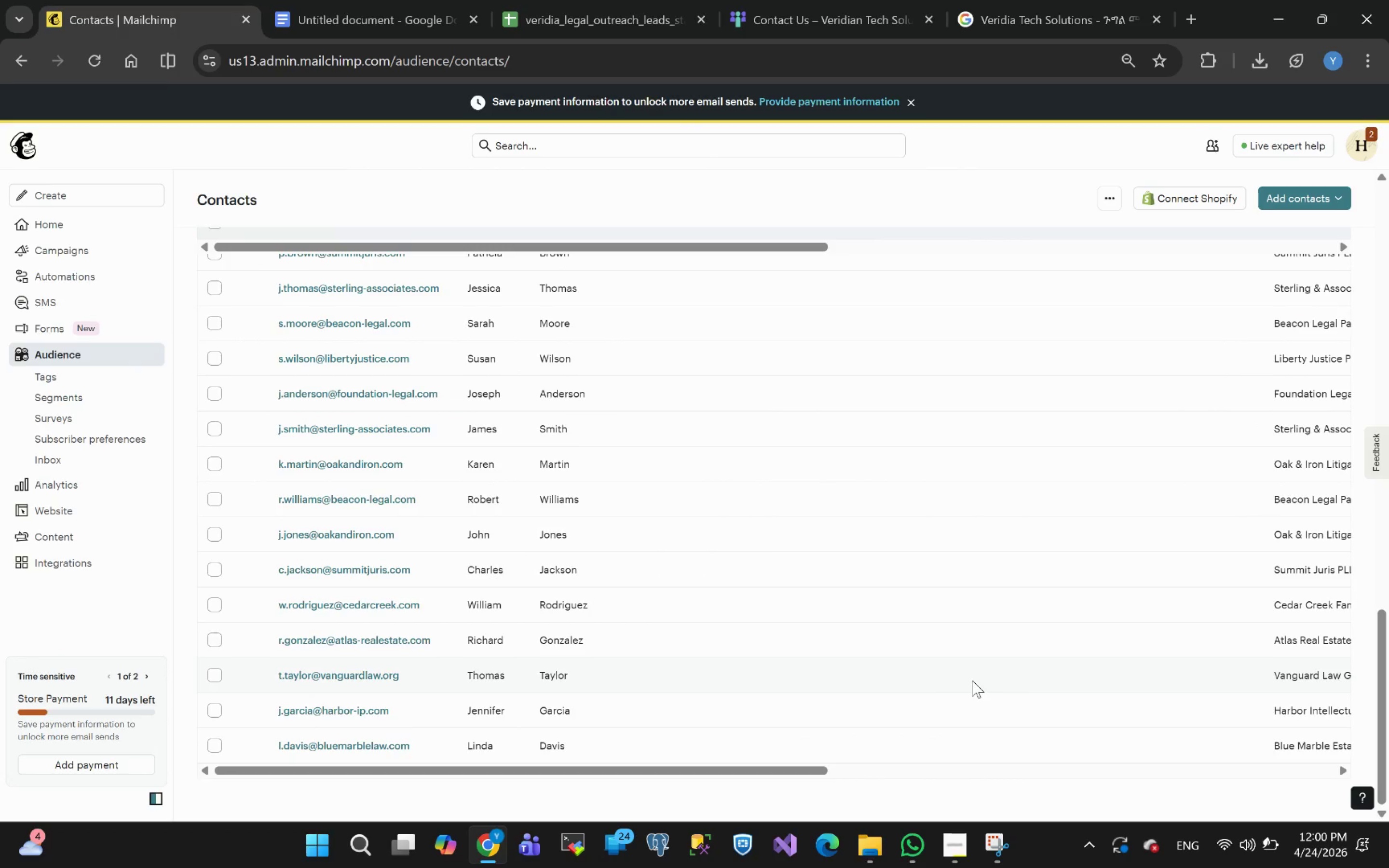 
wait(10.87)
 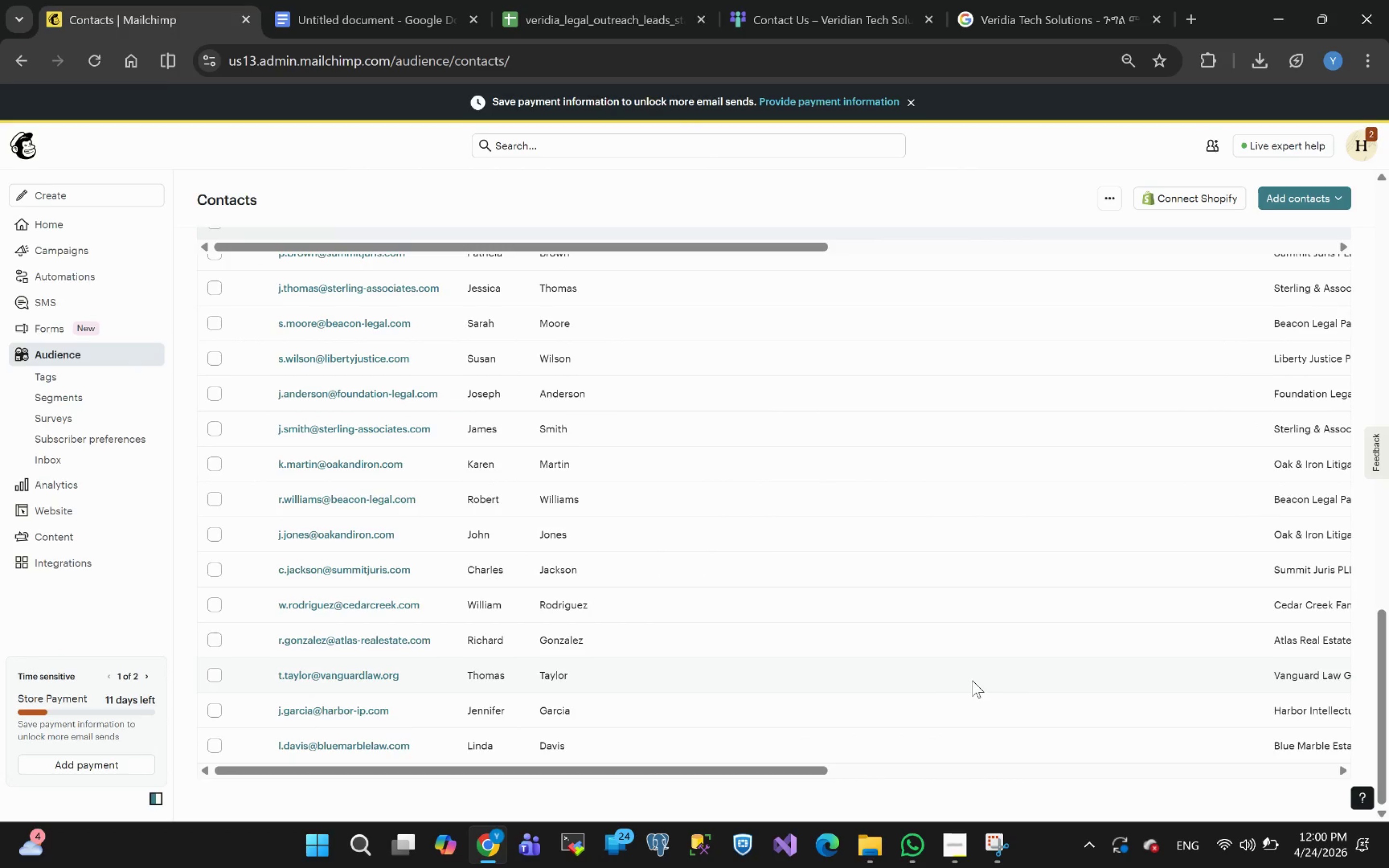 
left_click([988, 845])
 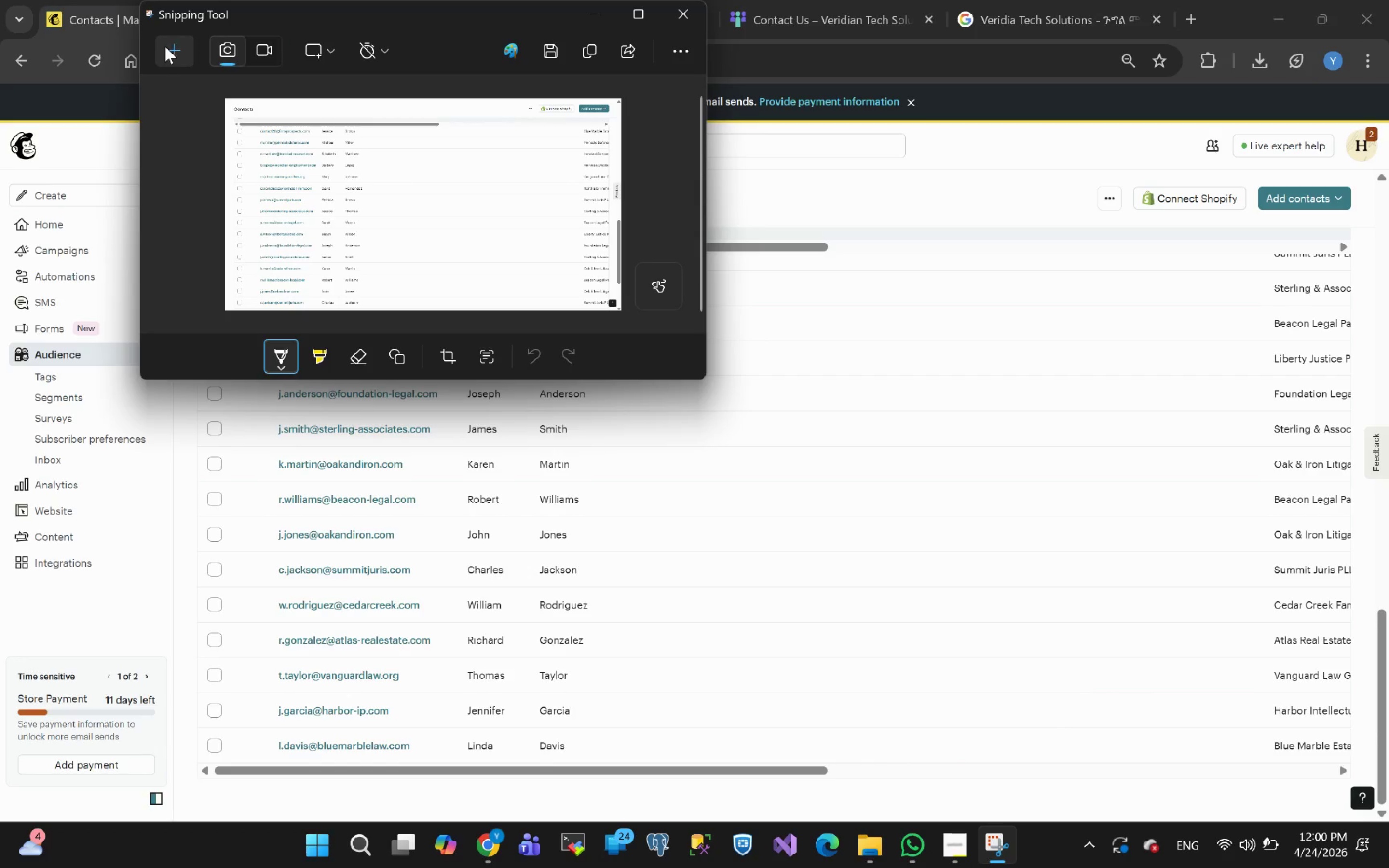 
left_click([175, 50])
 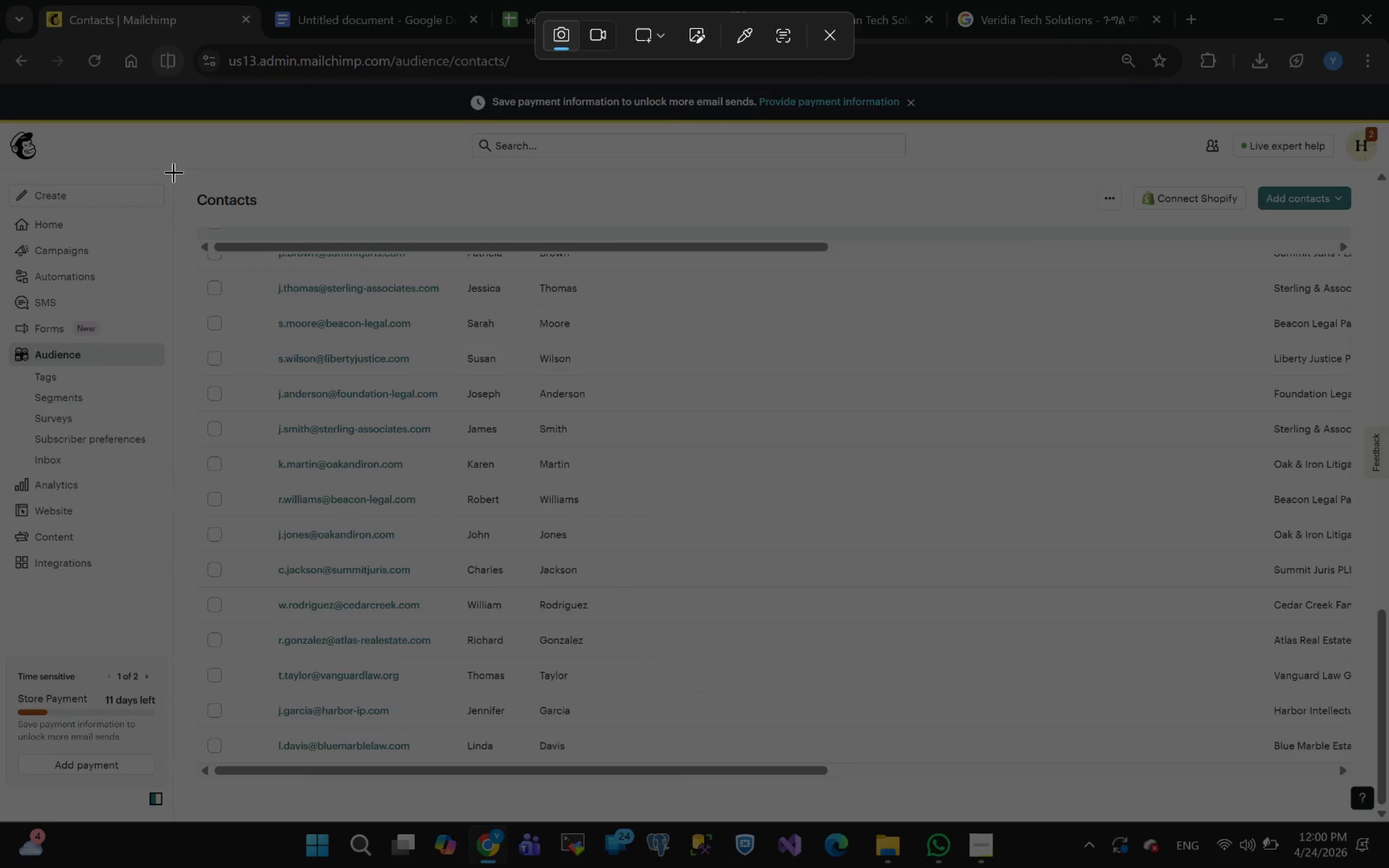 
left_click_drag(start_coordinate=[163, 167], to_coordinate=[1386, 808])
 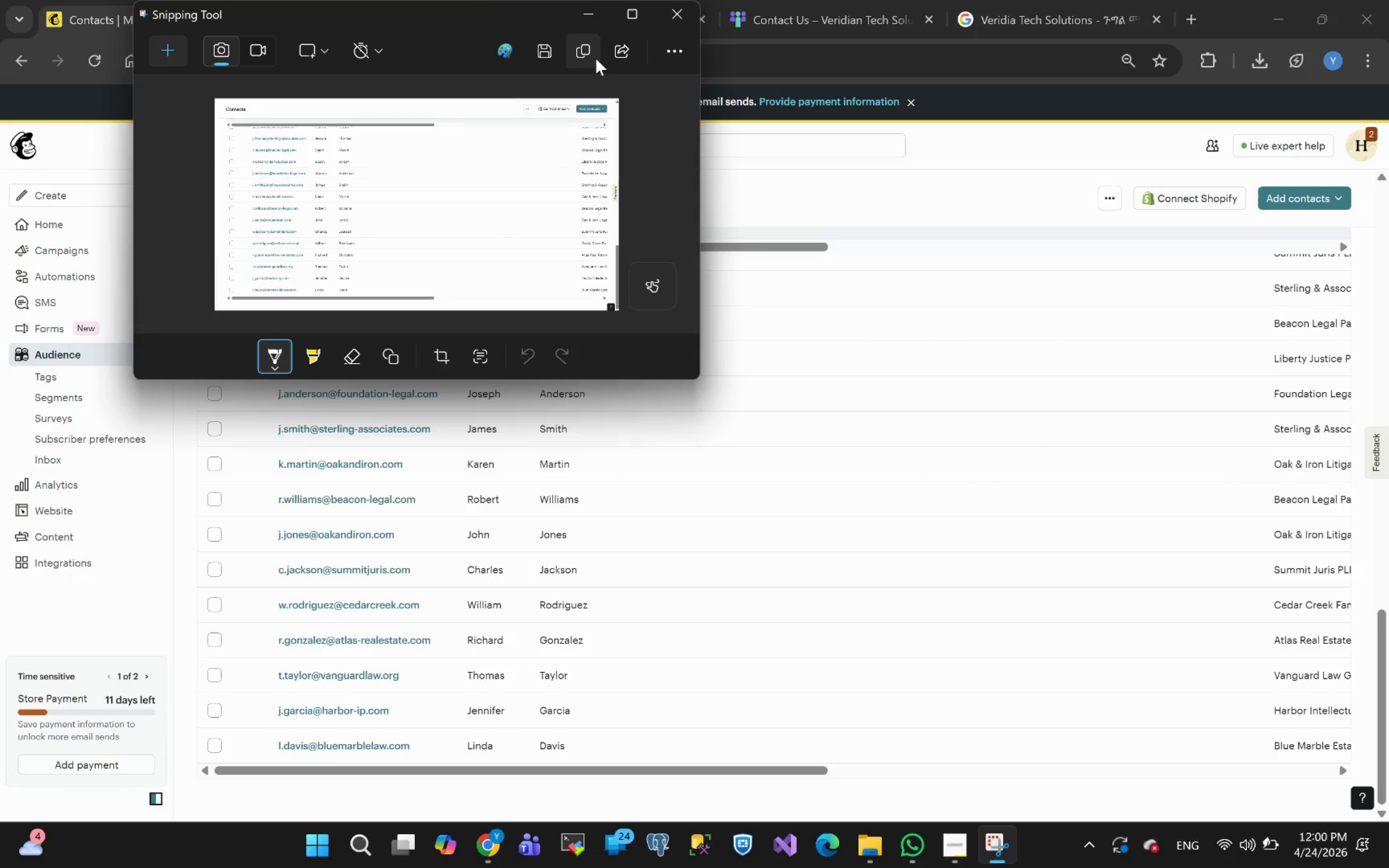 
left_click([543, 57])
 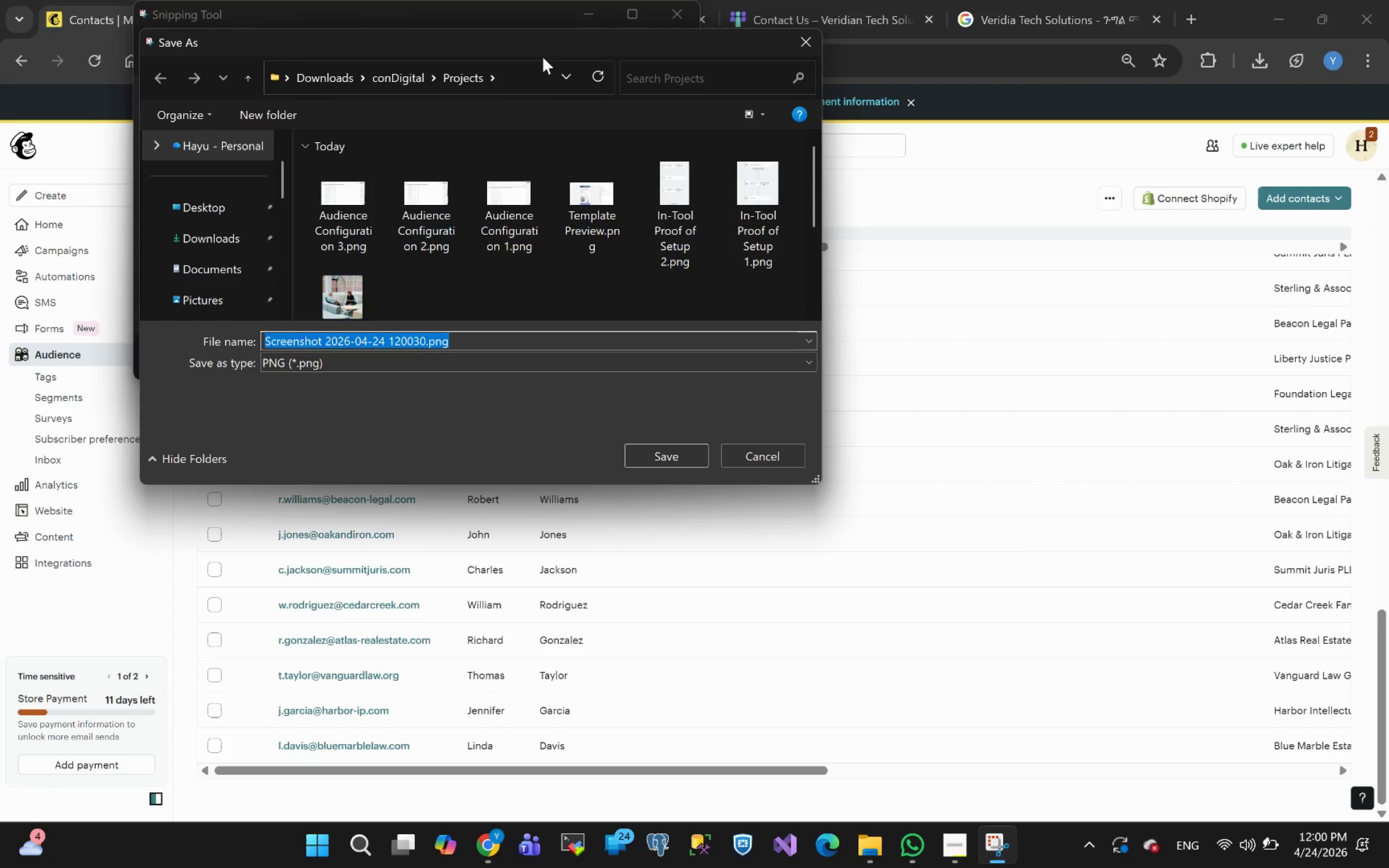 
key(Meta+V)
 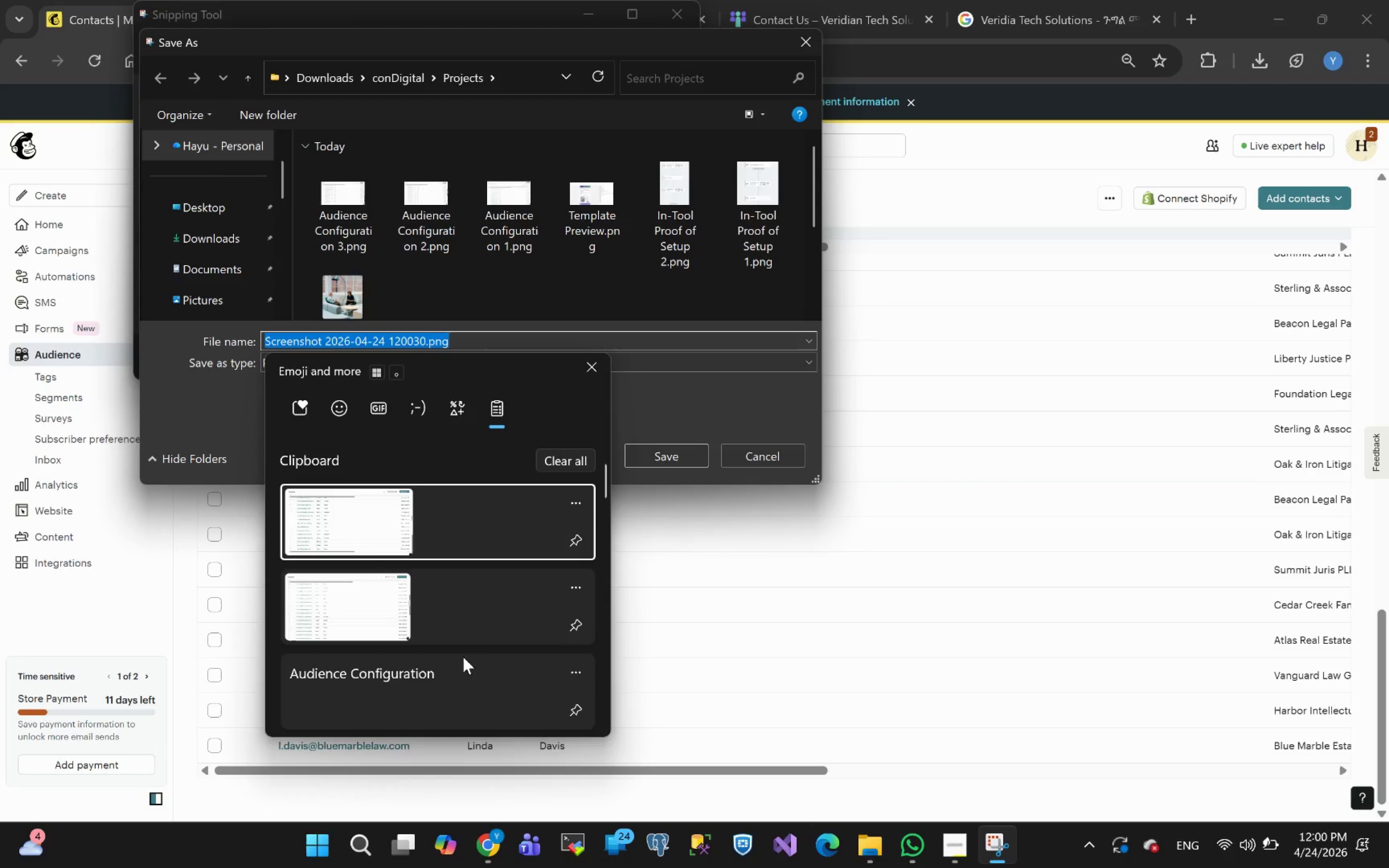 
left_click([432, 675])
 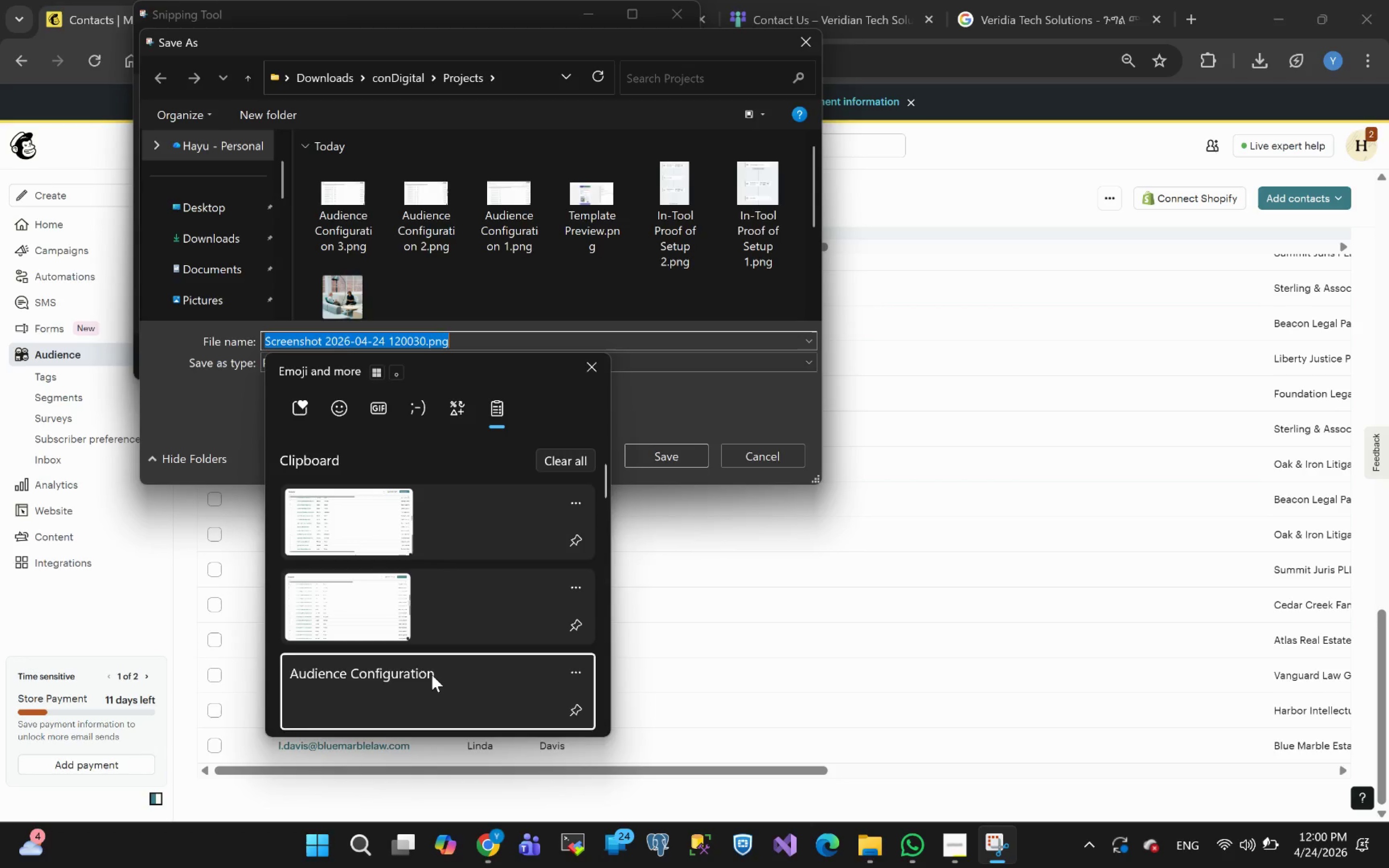 
key(Control+ControlLeft)
 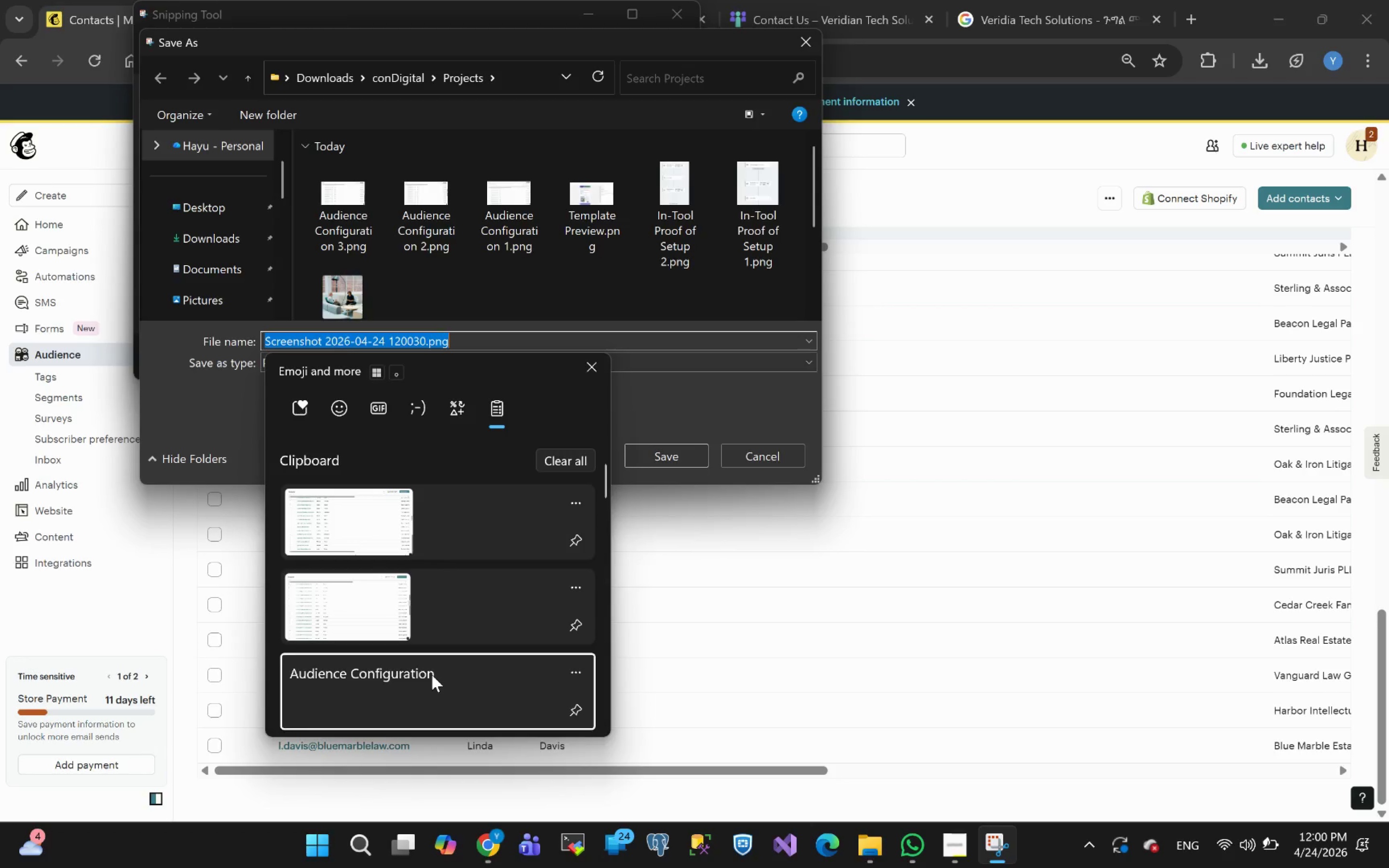 
key(Control+V)
 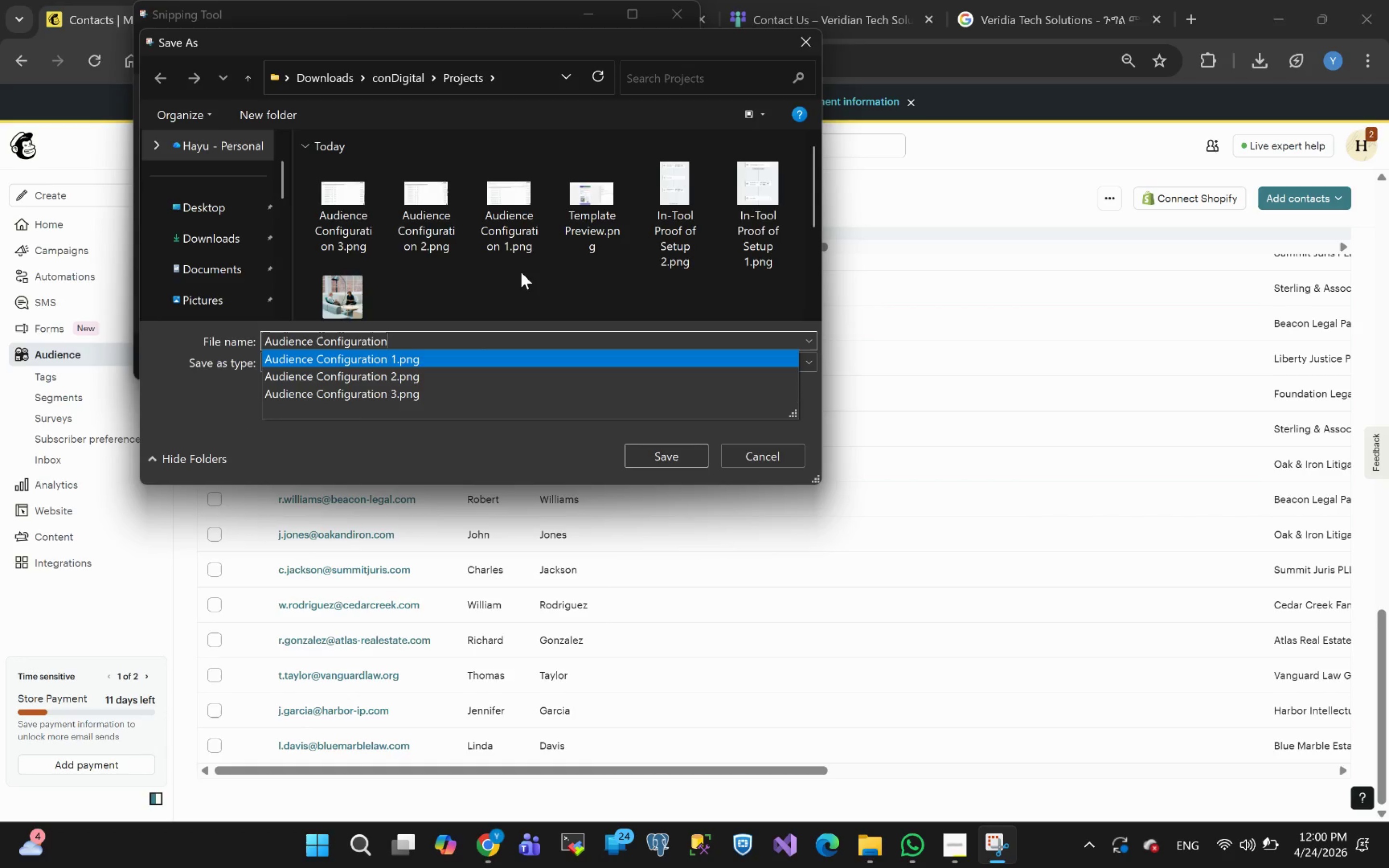 
key(Space)
 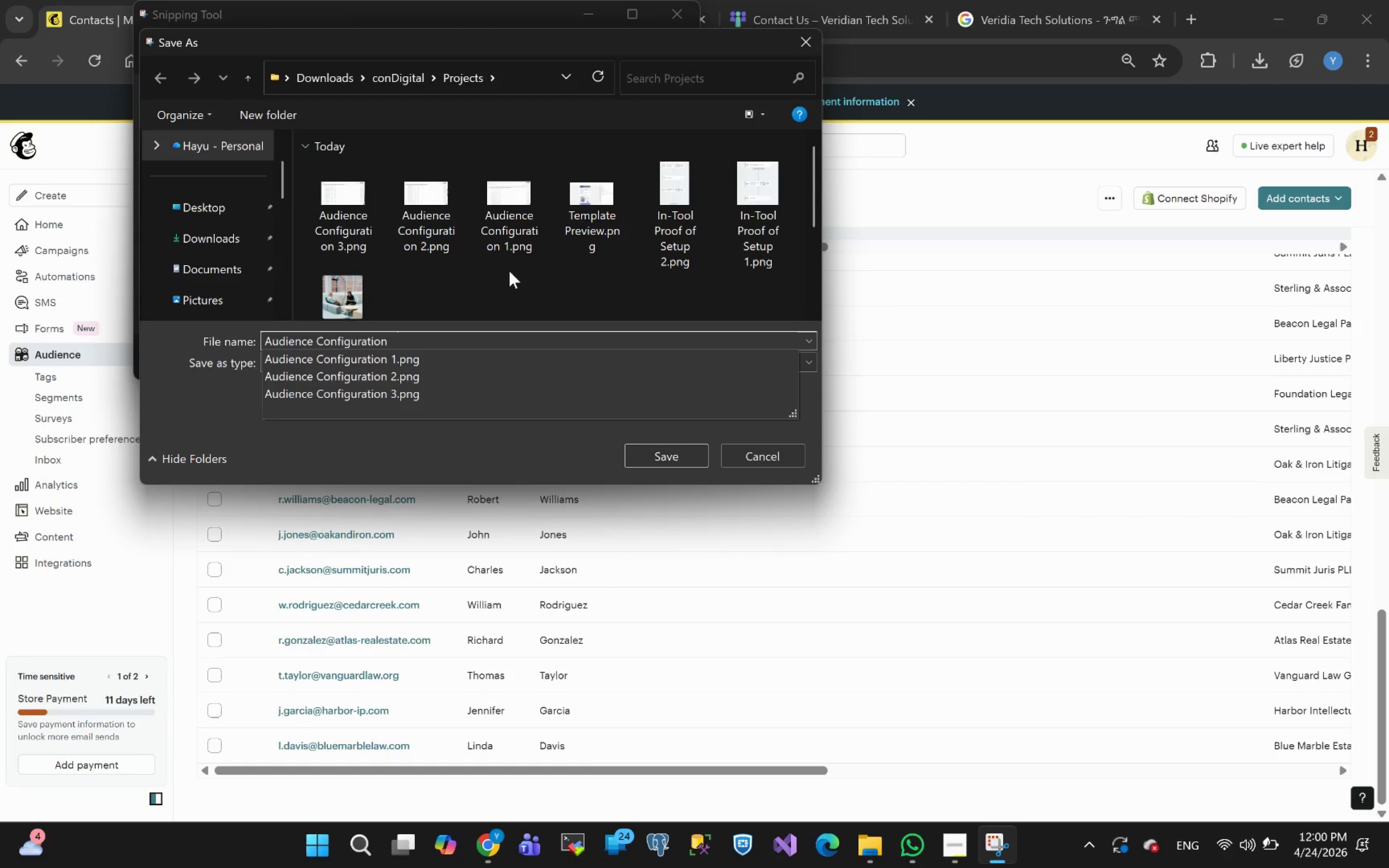 
key(4)
 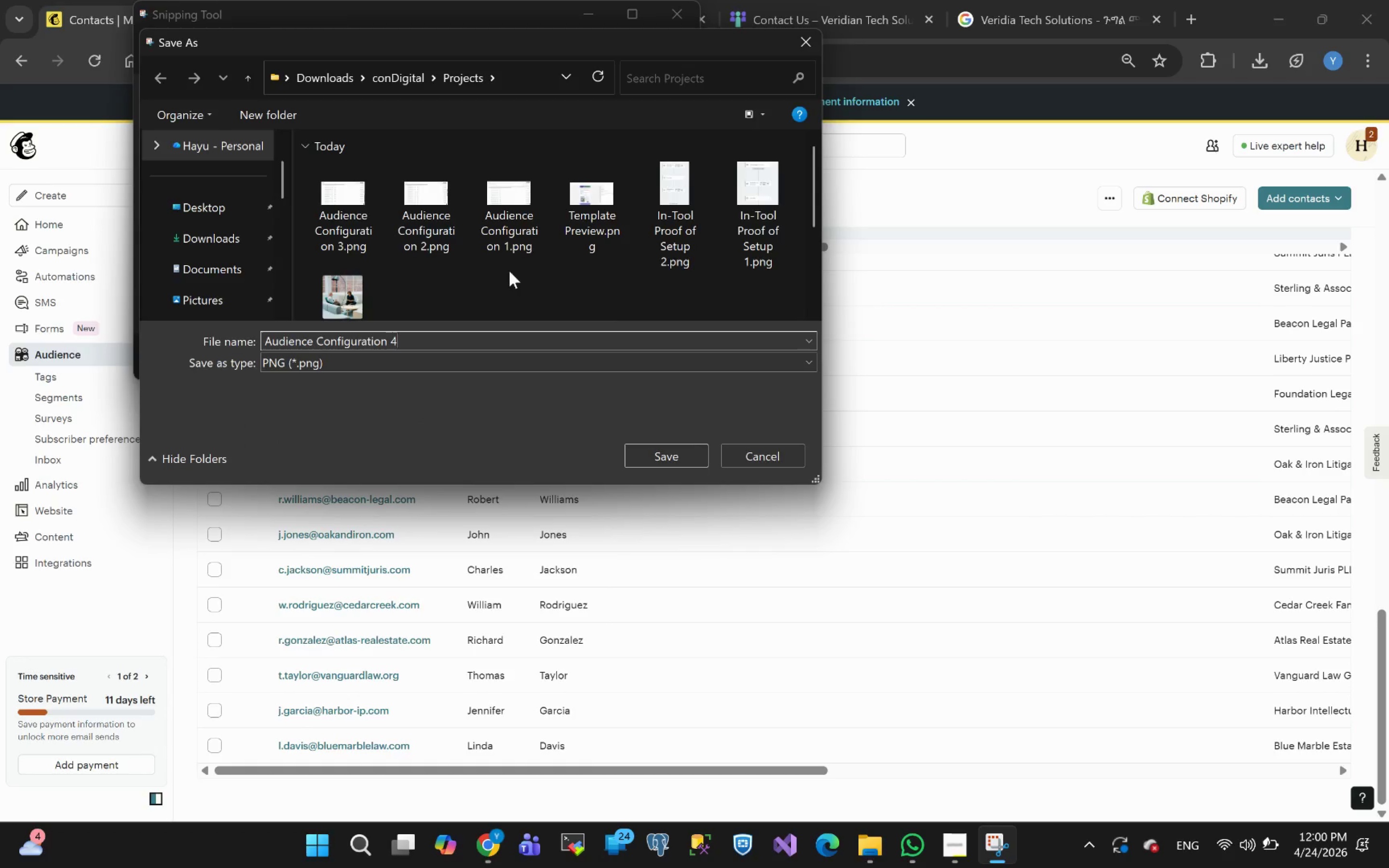 